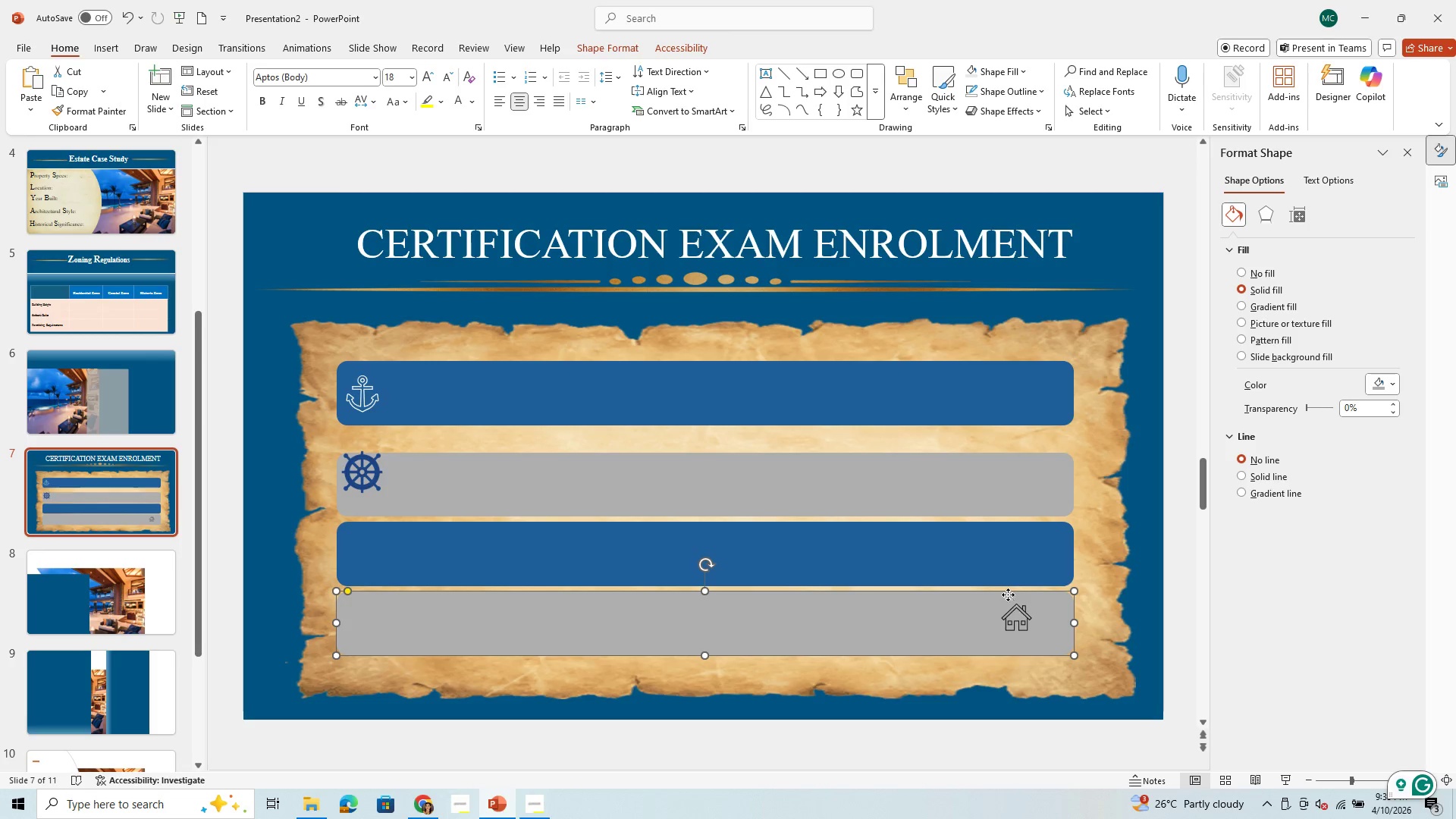 
triple_click([1008, 595])
 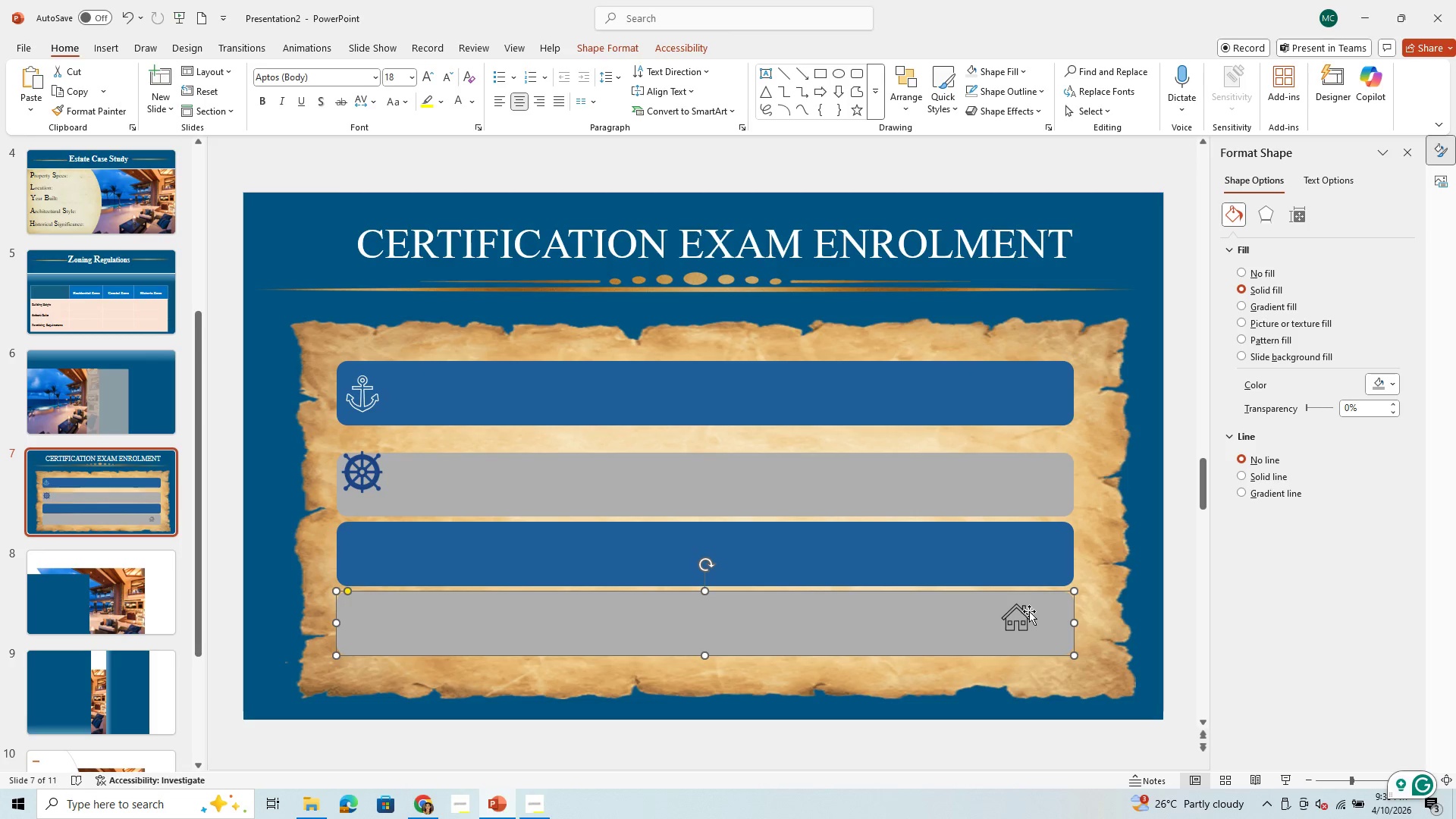 
triple_click([1029, 611])
 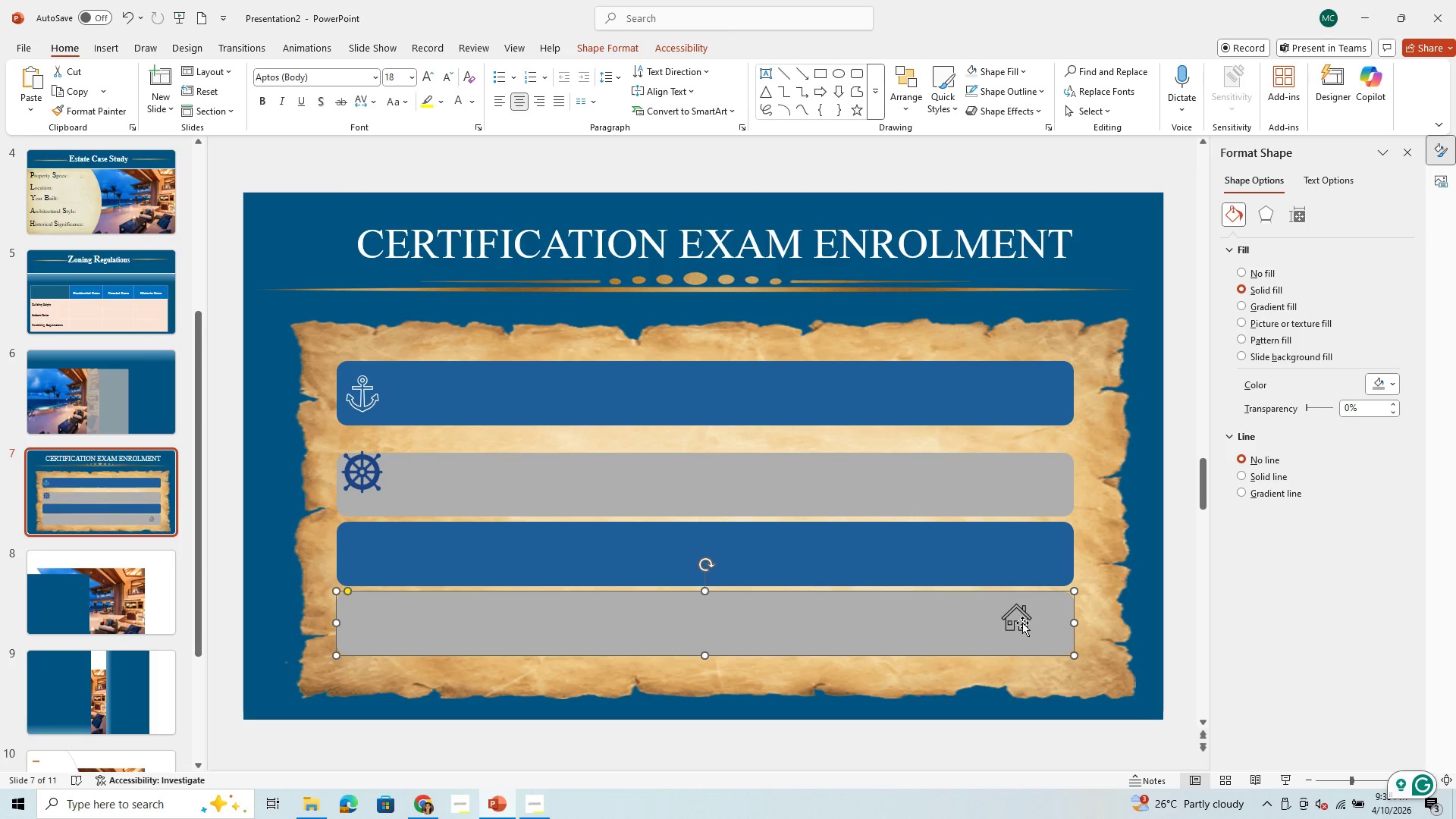 
triple_click([1022, 623])
 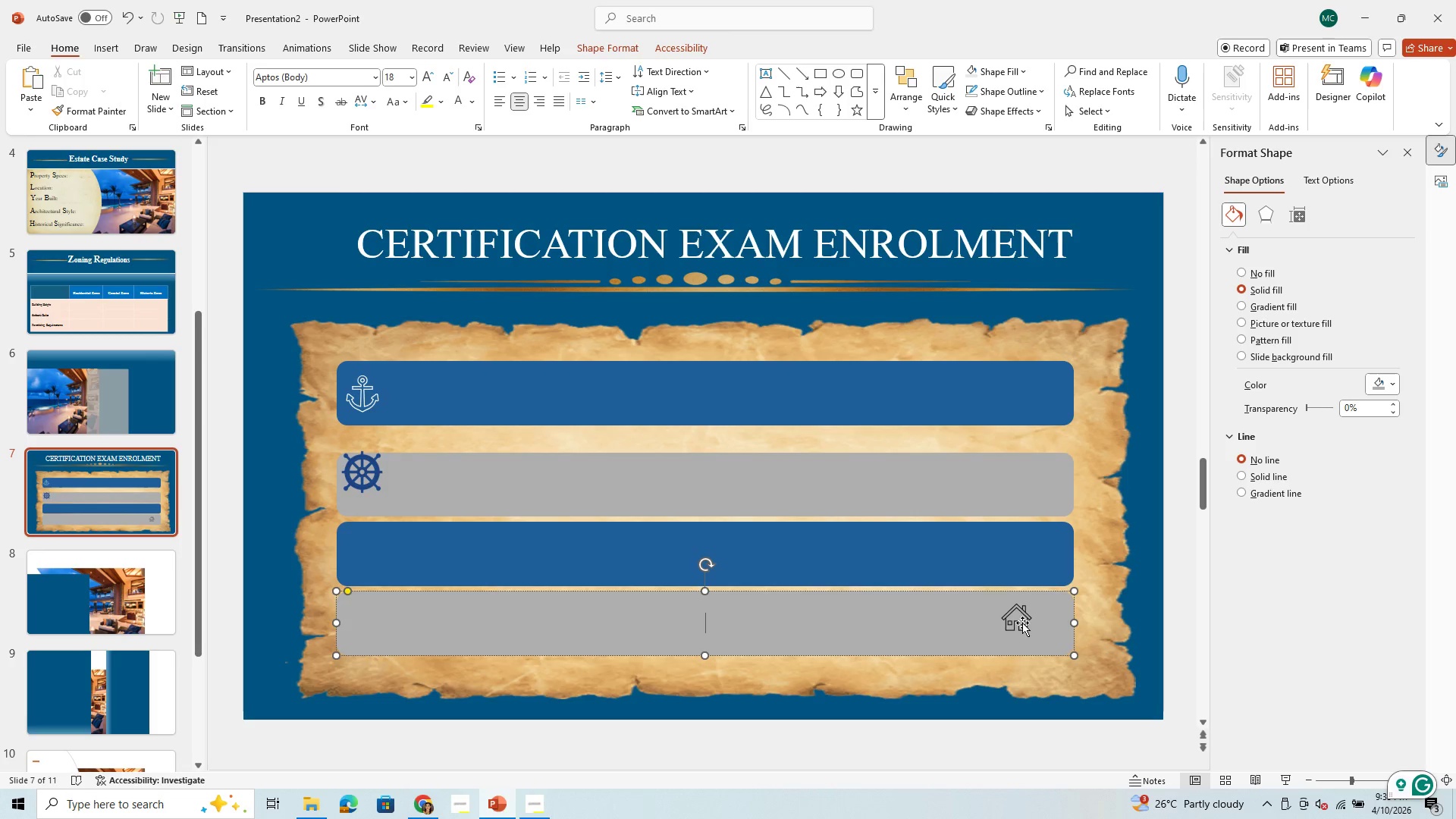 
triple_click([1022, 623])
 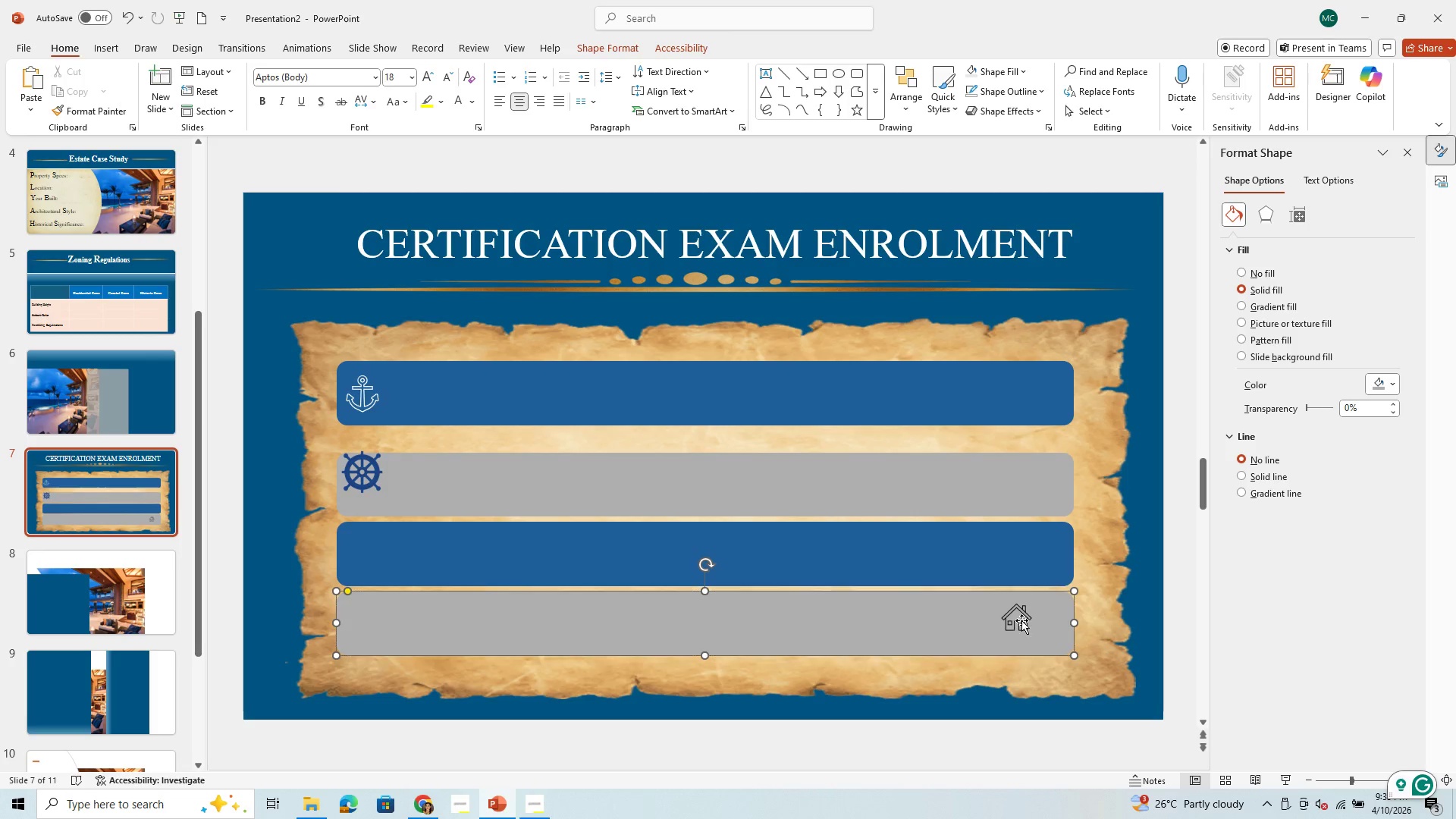 
triple_click([1022, 623])
 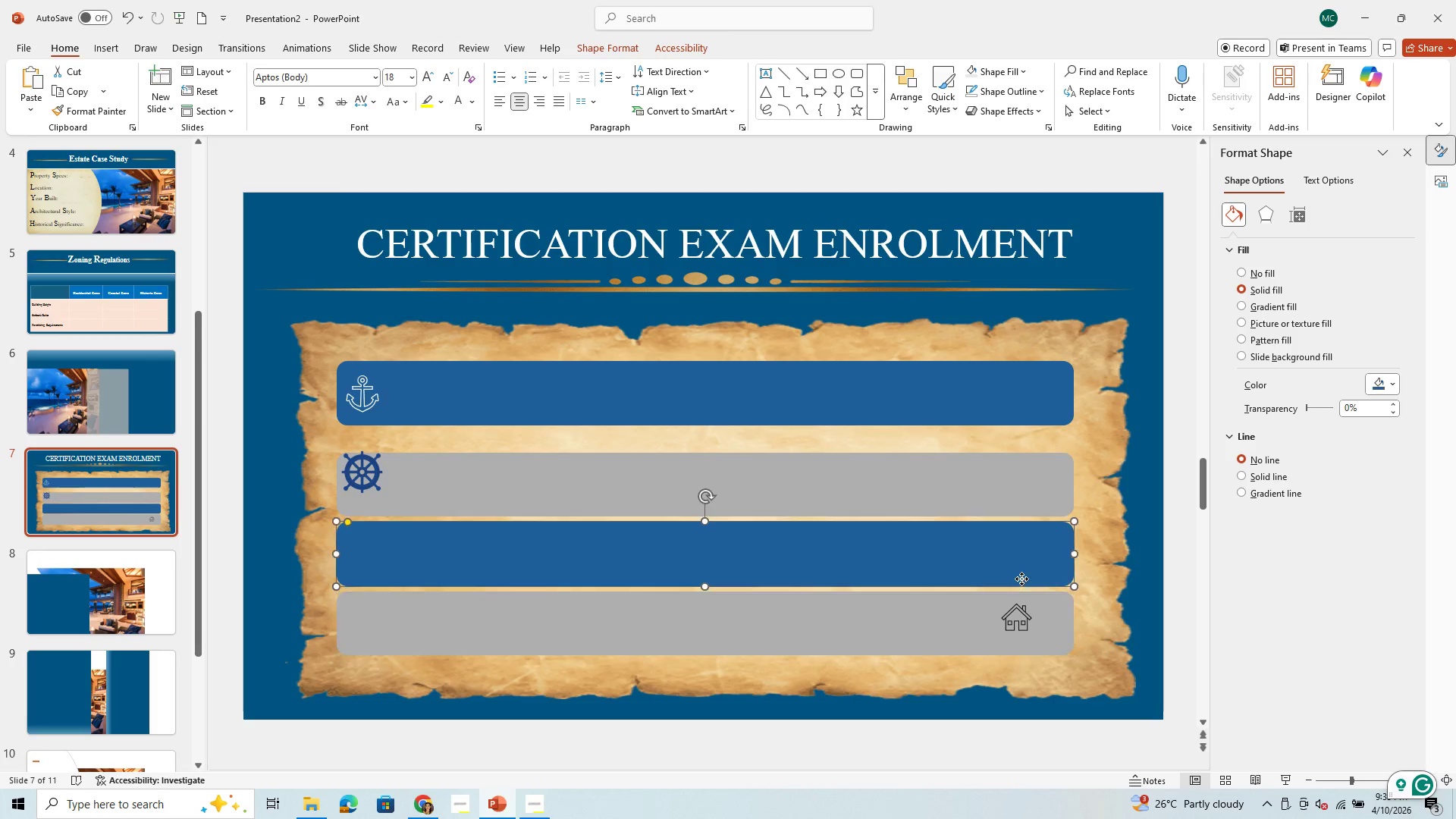 
triple_click([1021, 579])
 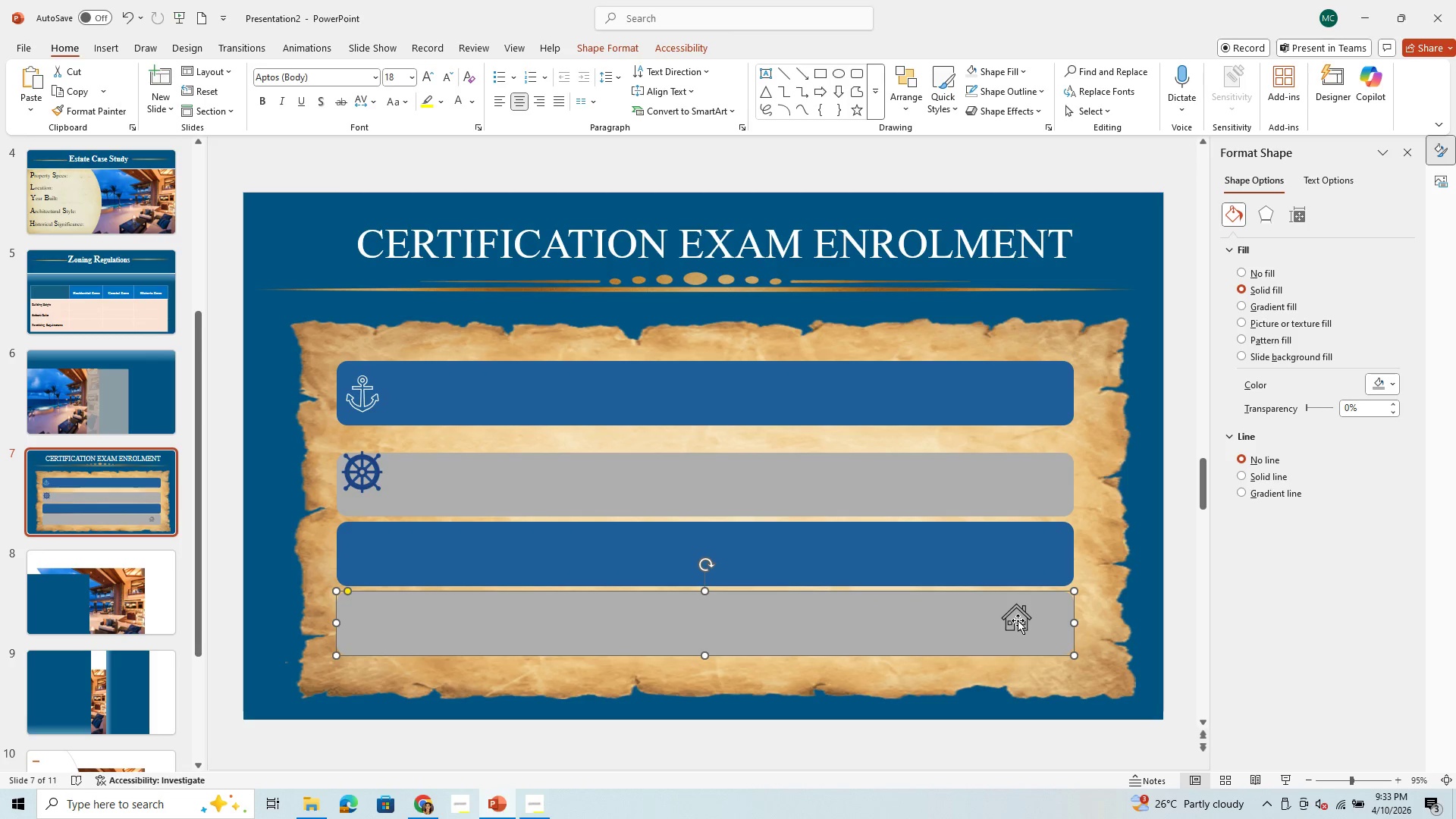 
left_click([1018, 620])
 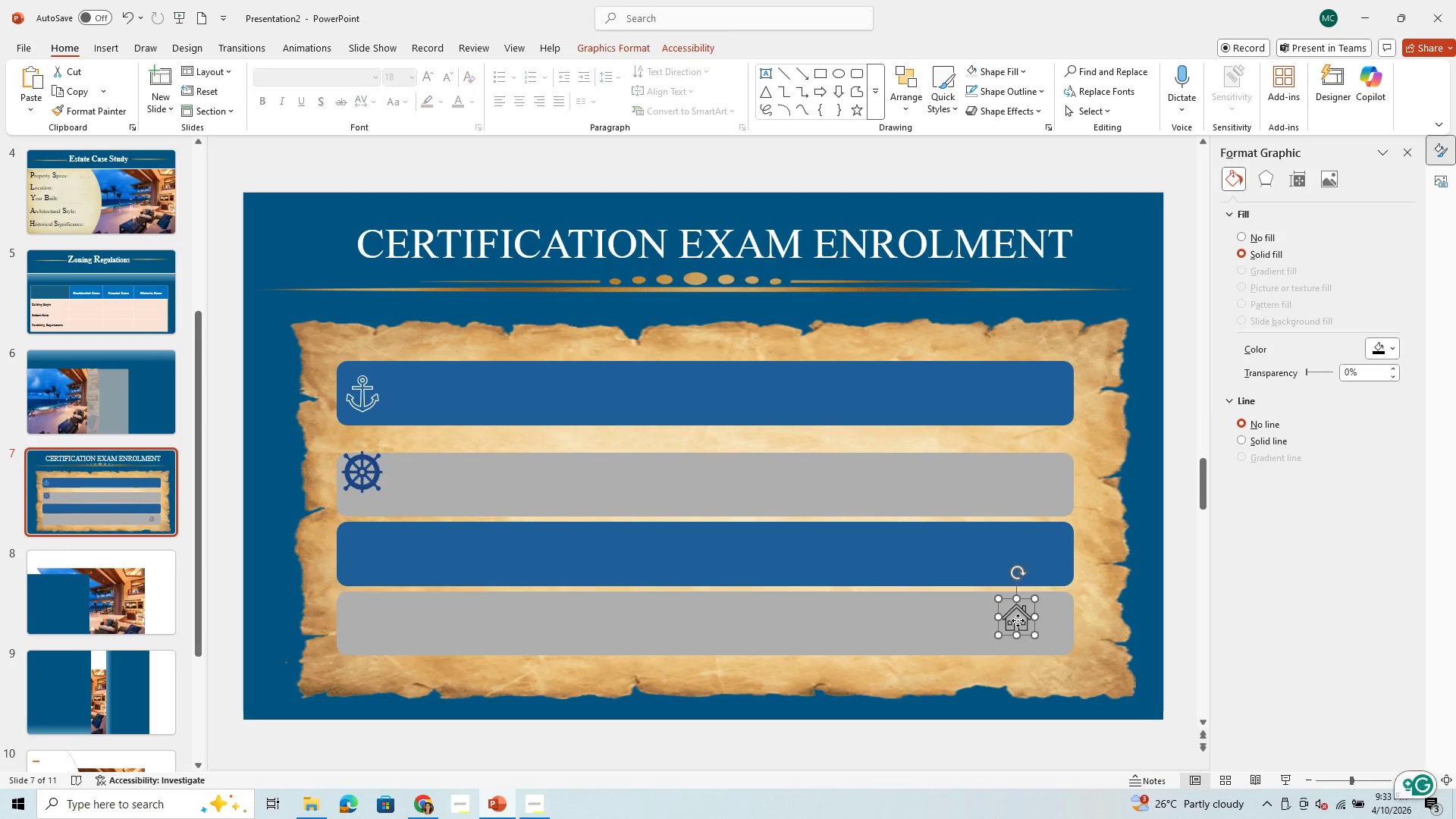 
left_click_drag(start_coordinate=[1018, 620], to_coordinate=[1045, 633])
 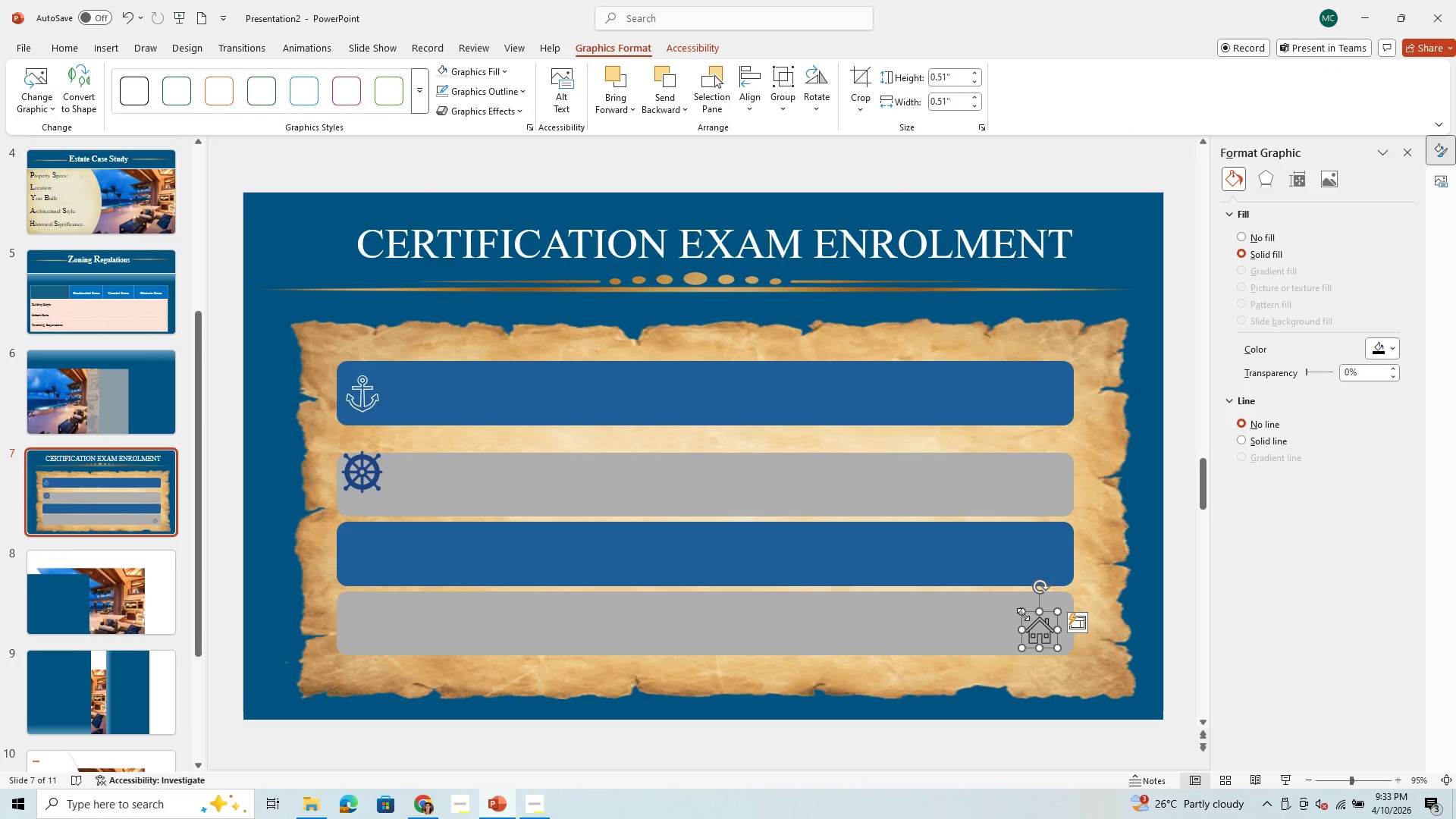 
left_click_drag(start_coordinate=[1023, 614], to_coordinate=[1012, 609])
 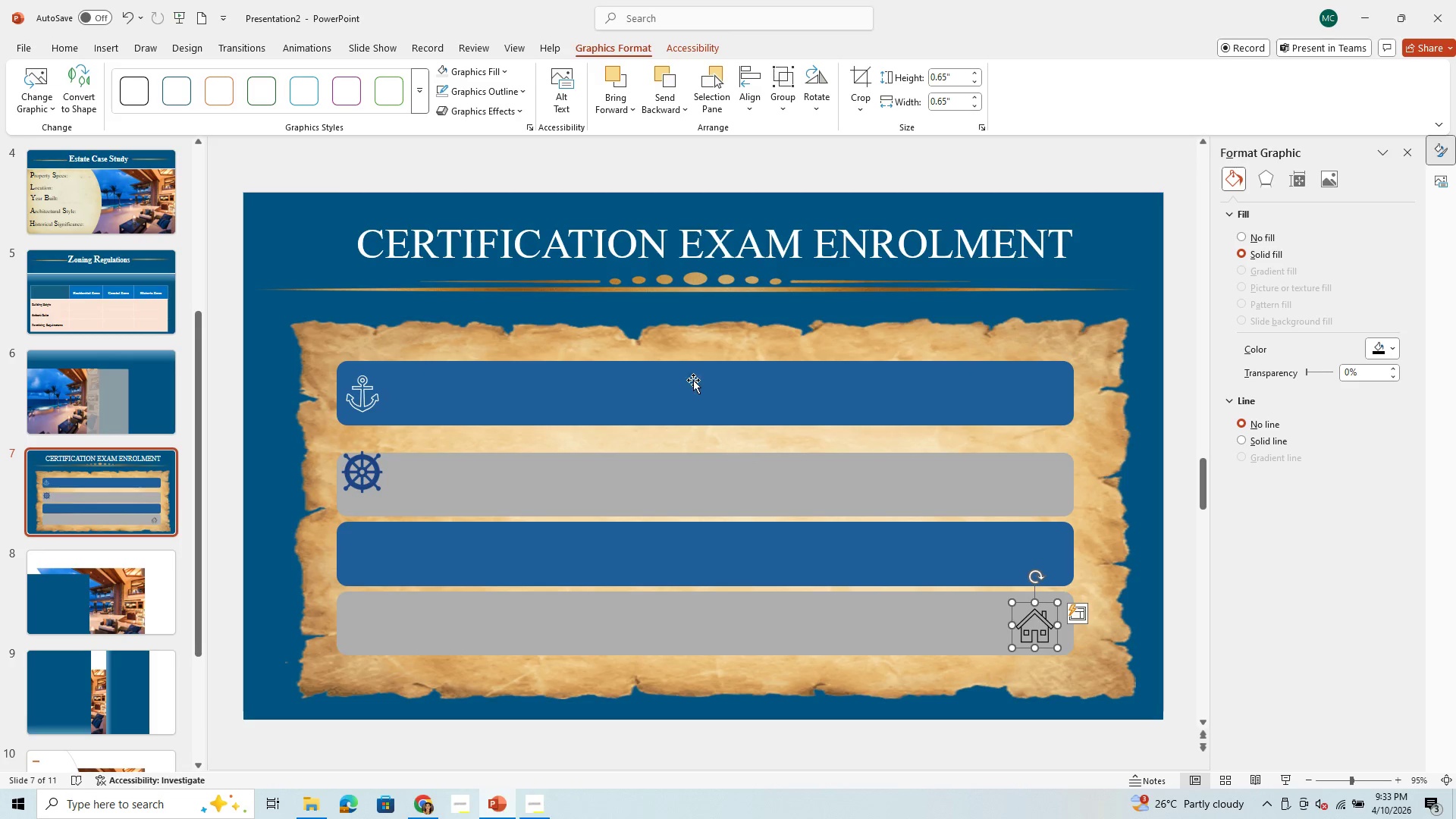 
wait(9.84)
 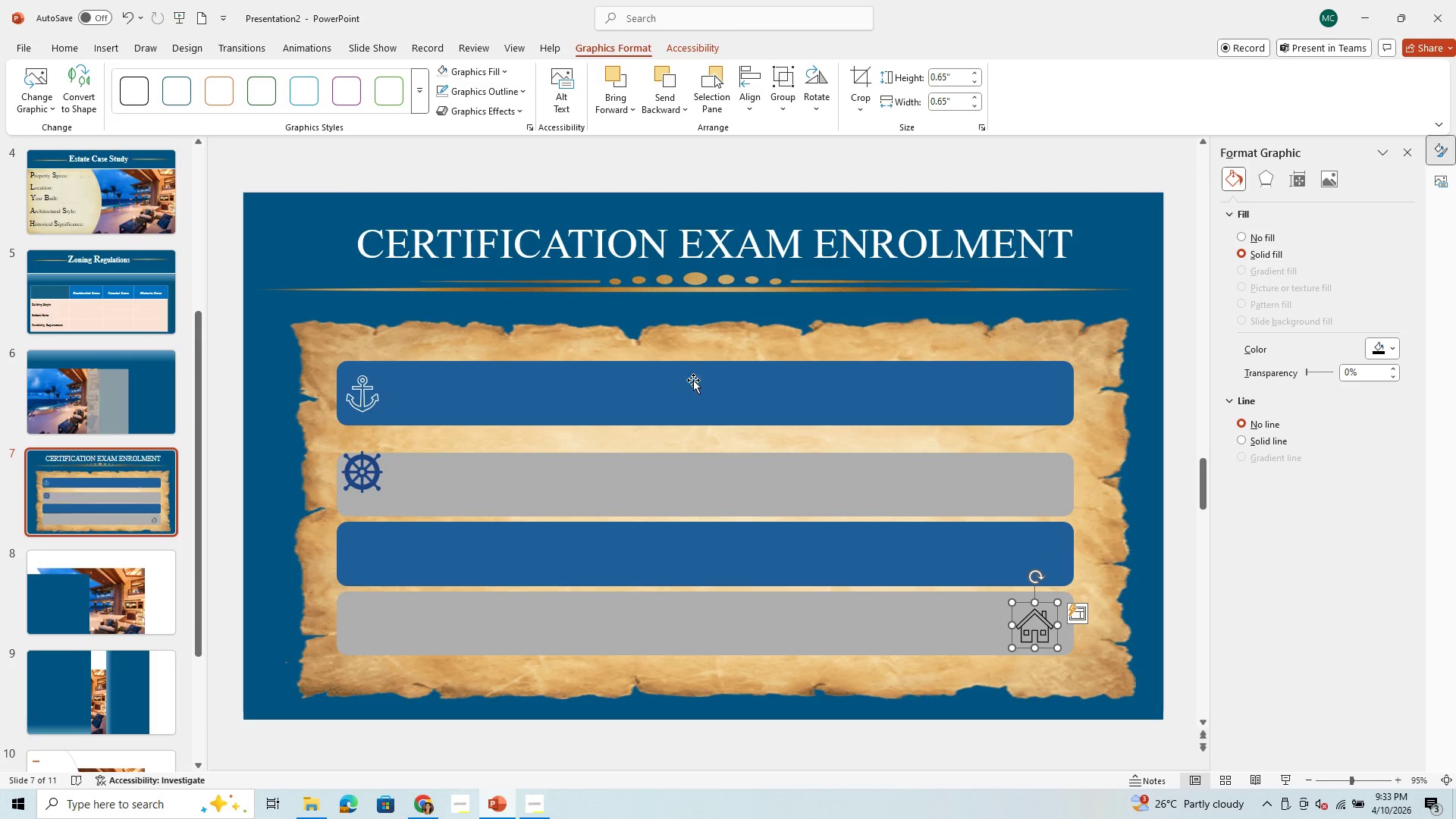 
left_click([546, 810])